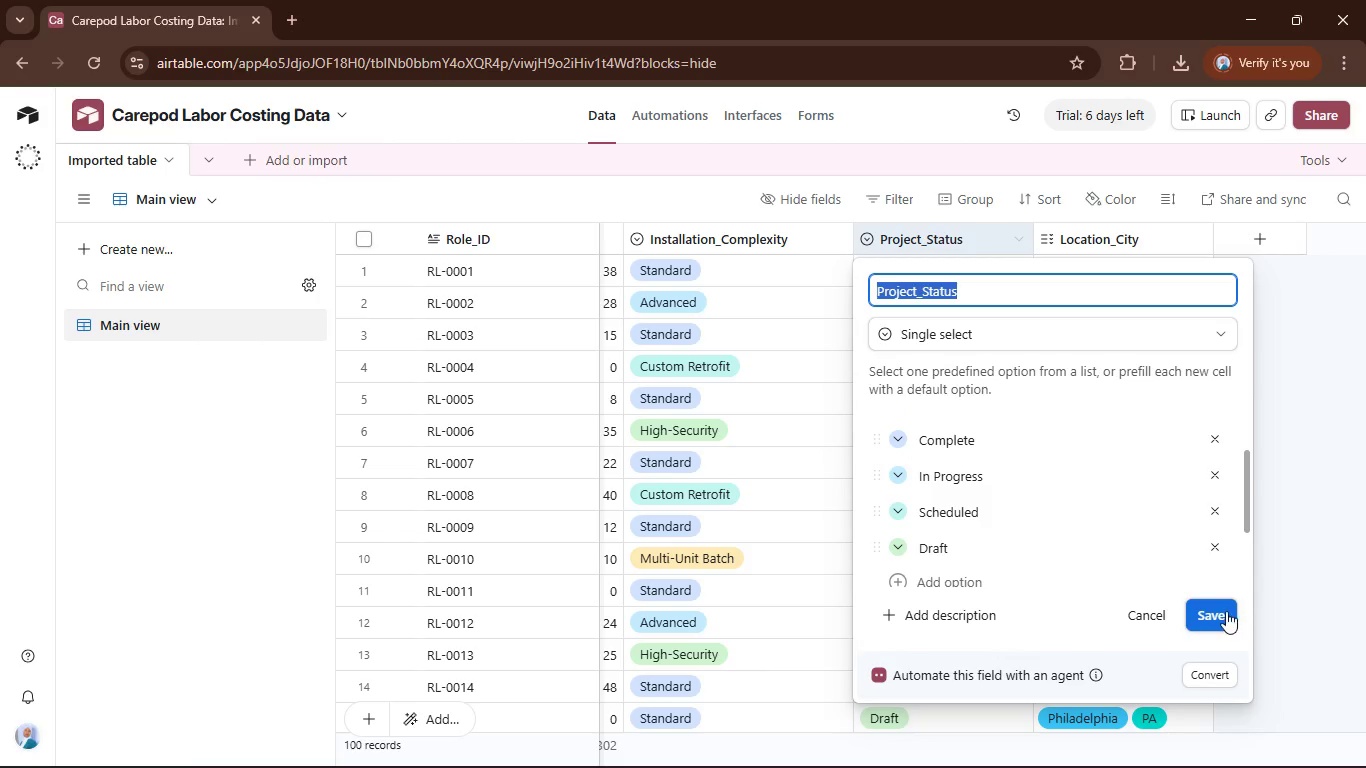 
left_click([1222, 615])
 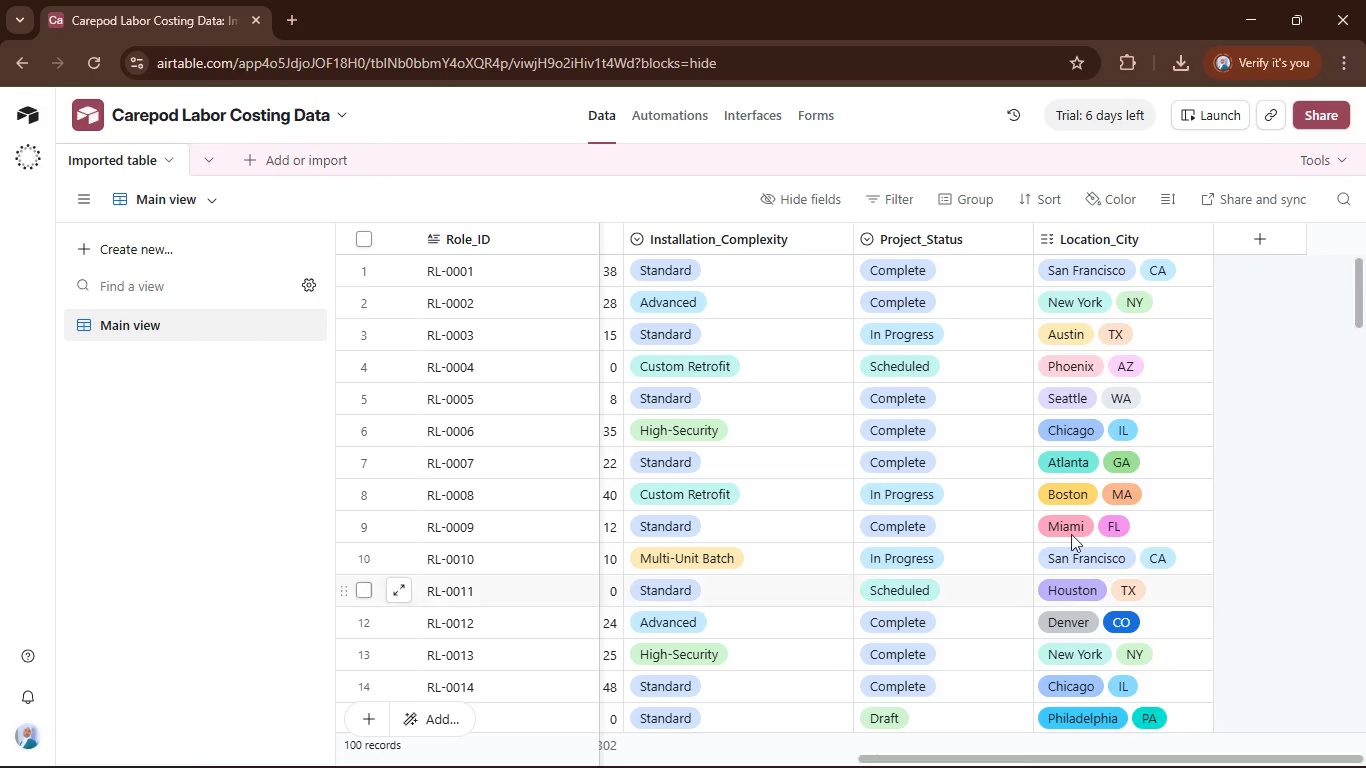 
mouse_move([751, 360])
 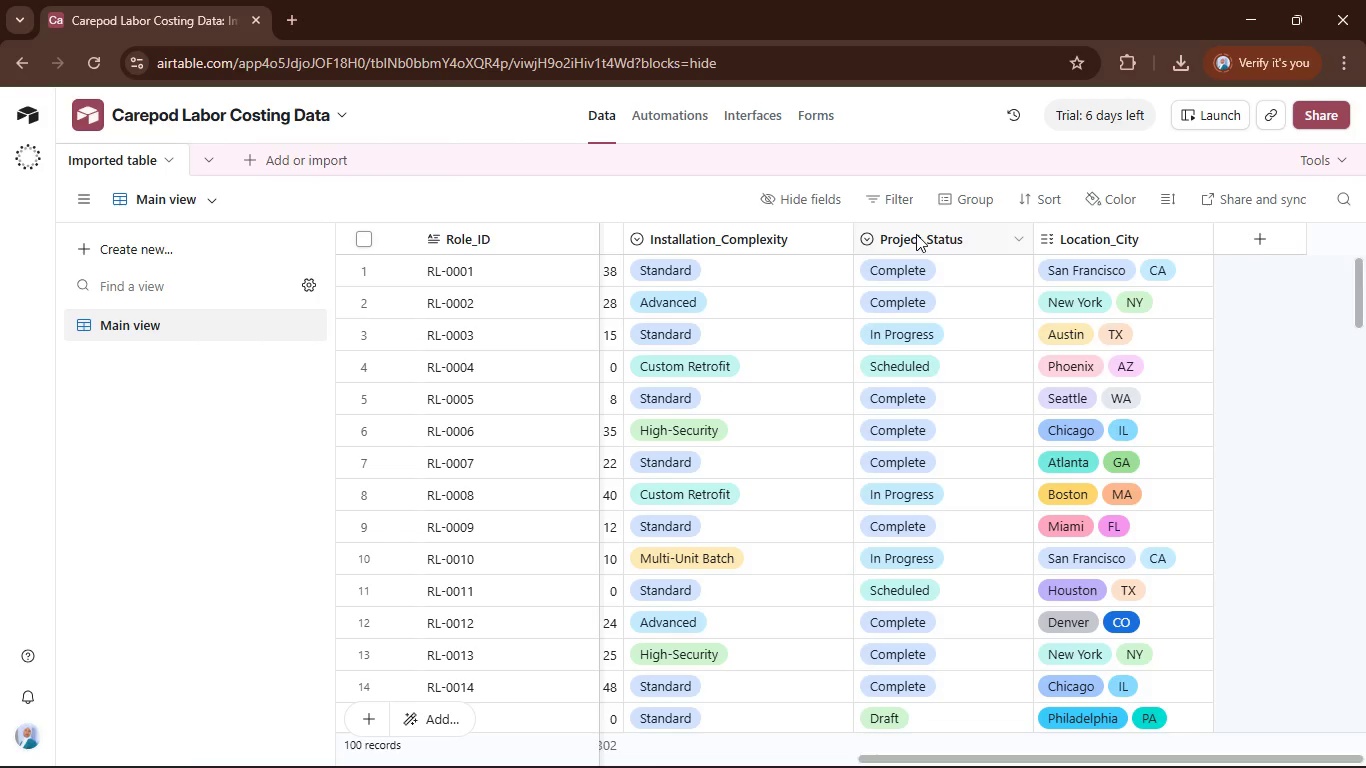 
double_click([916, 234])
 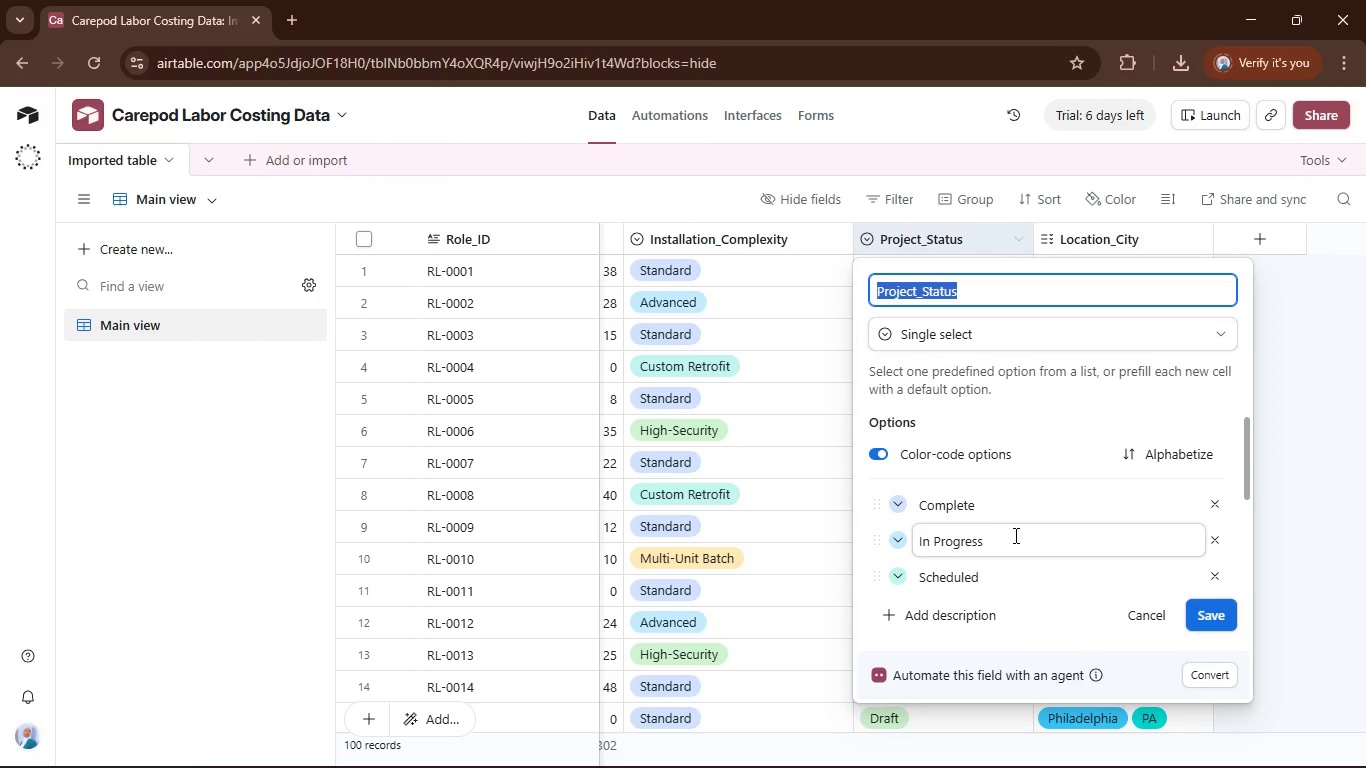 
scroll: coordinate [1014, 536], scroll_direction: down, amount: 1.0
 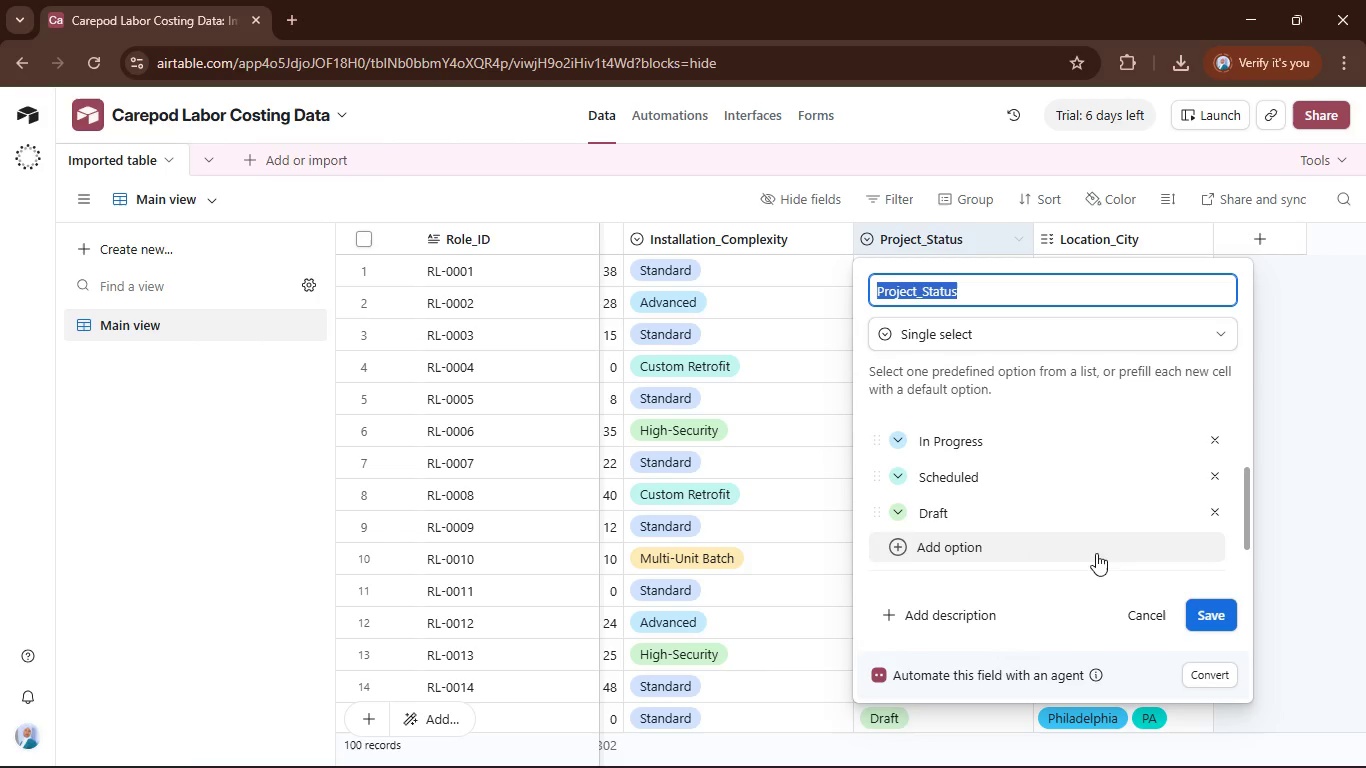 
scroll: coordinate [1067, 518], scroll_direction: up, amount: 1.0
 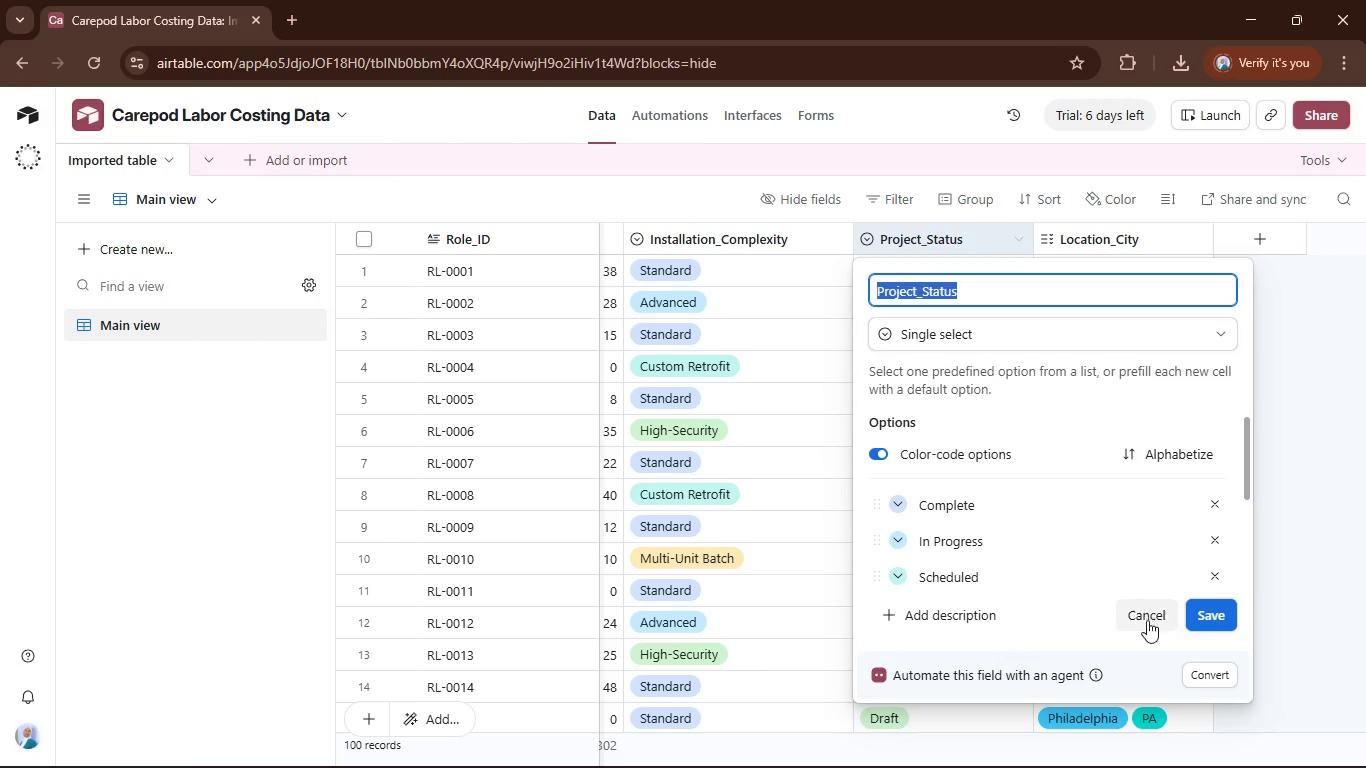 
left_click([1147, 630])
 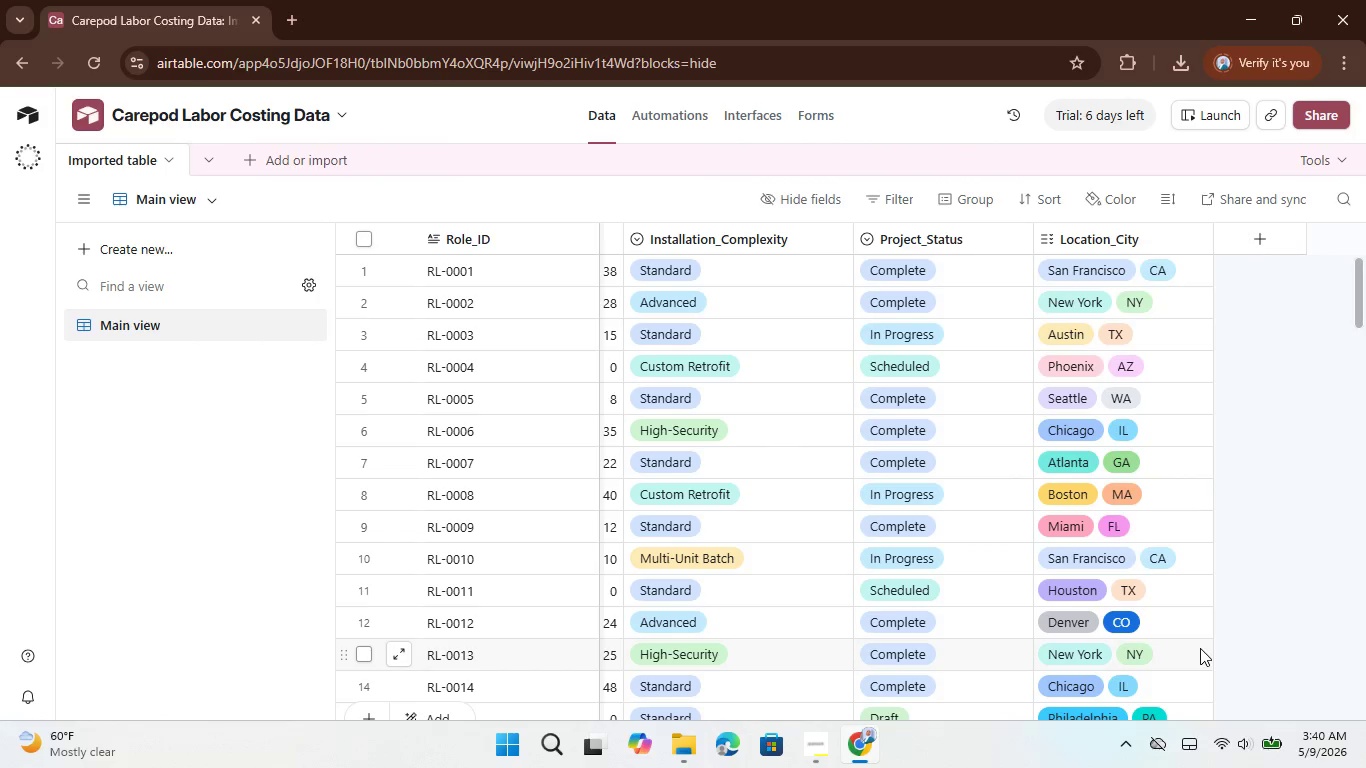 
wait(7.72)
 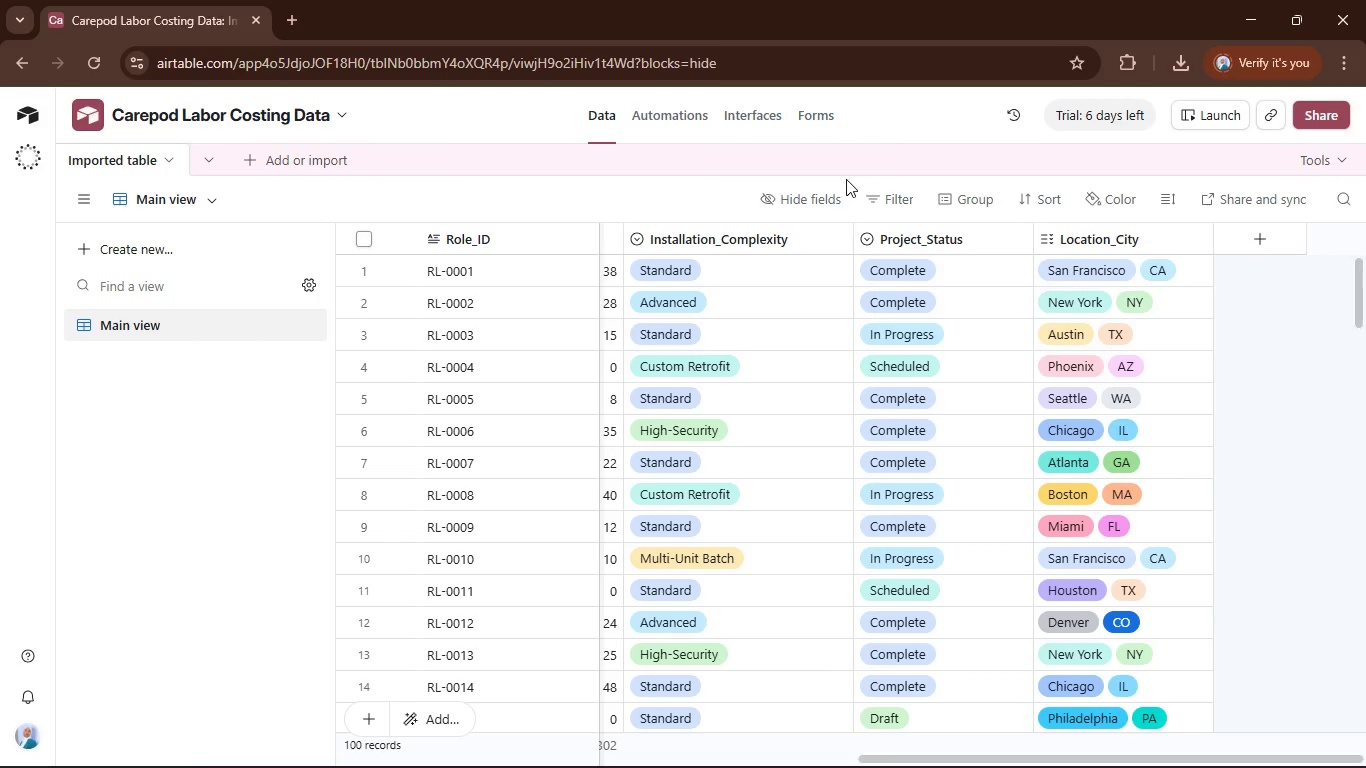 
left_click_drag(start_coordinate=[1261, 756], to_coordinate=[701, 740])
 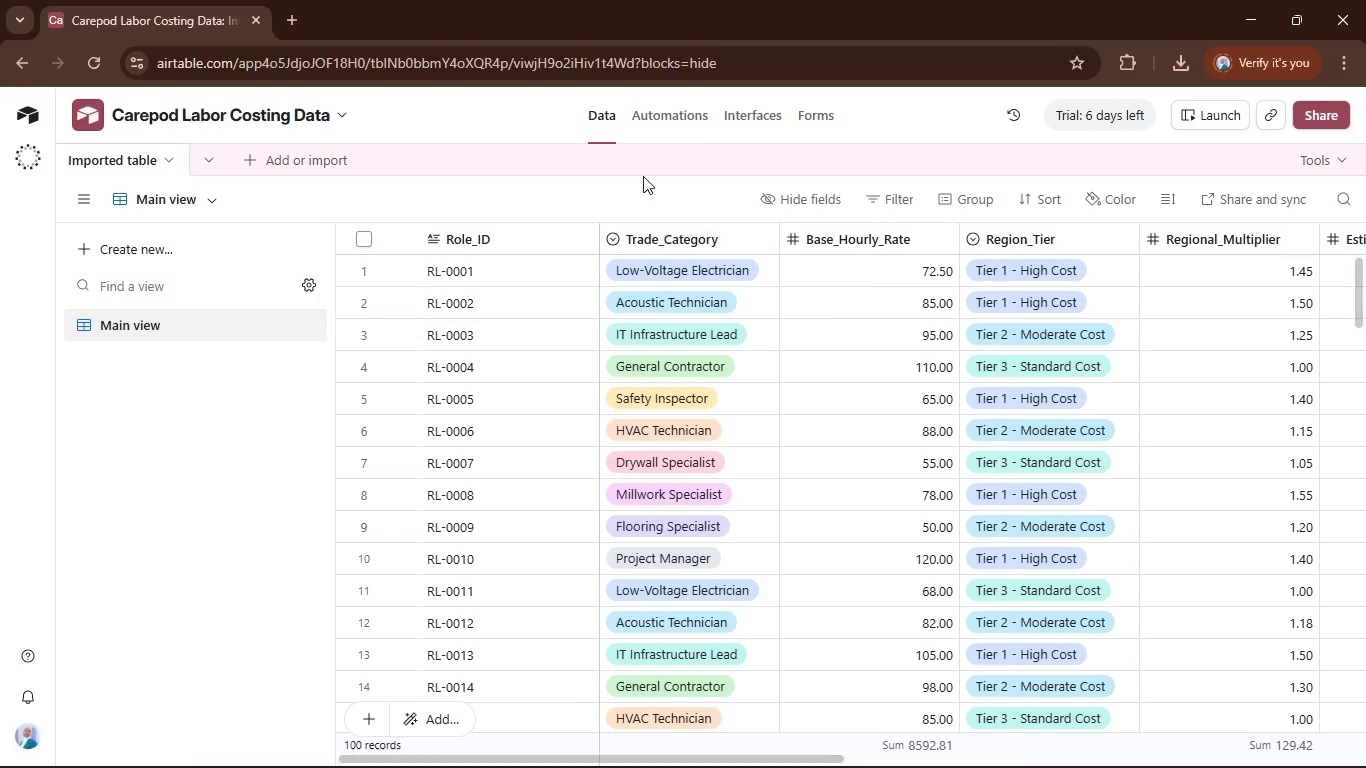 
left_click([646, 209])
 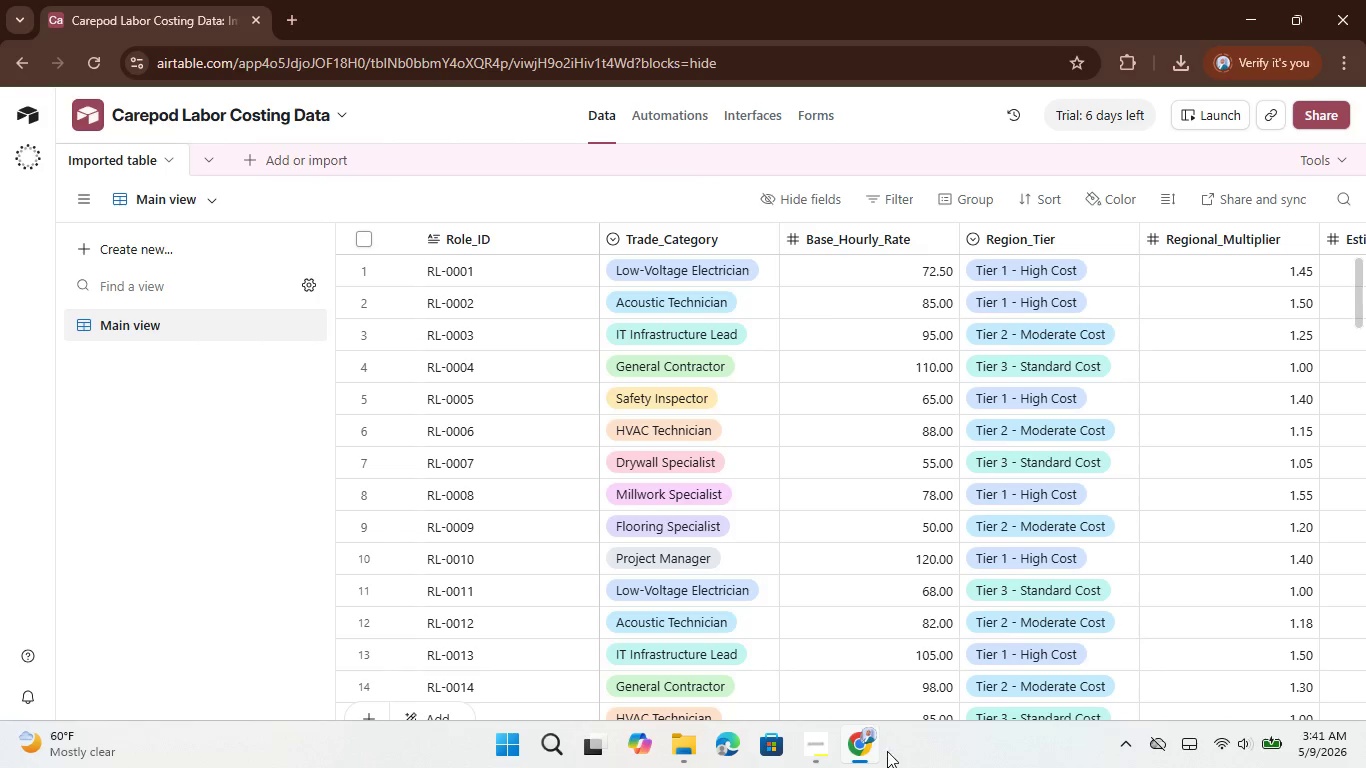 
left_click([818, 745])
 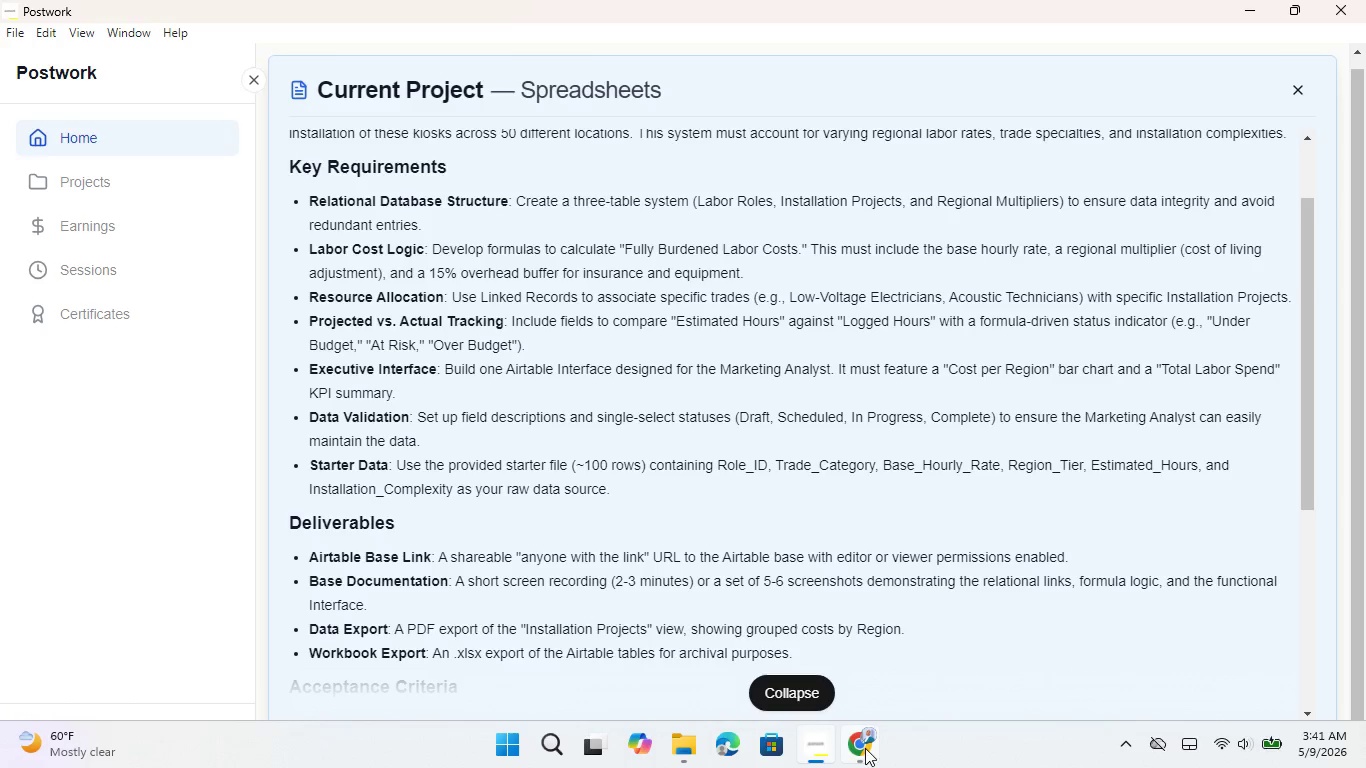 
wait(28.23)
 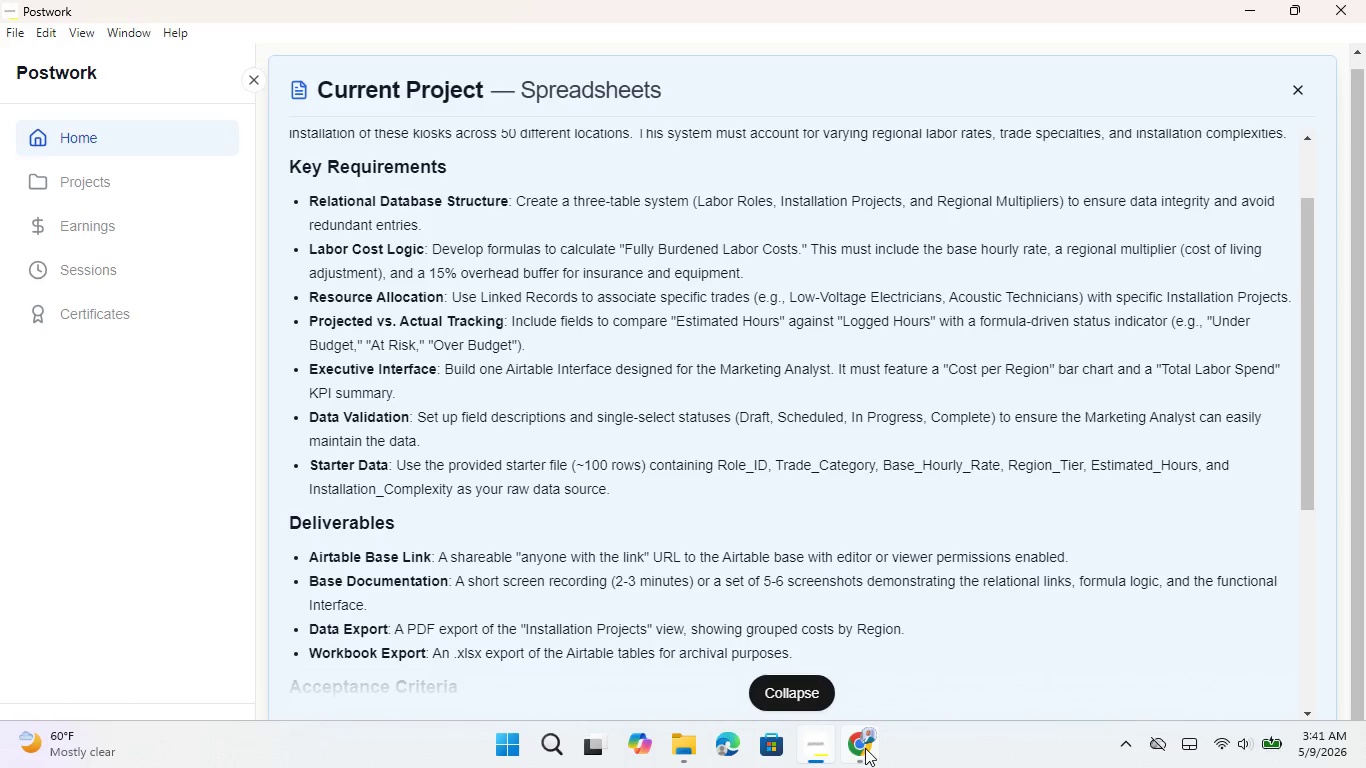 
left_click([774, 581])
 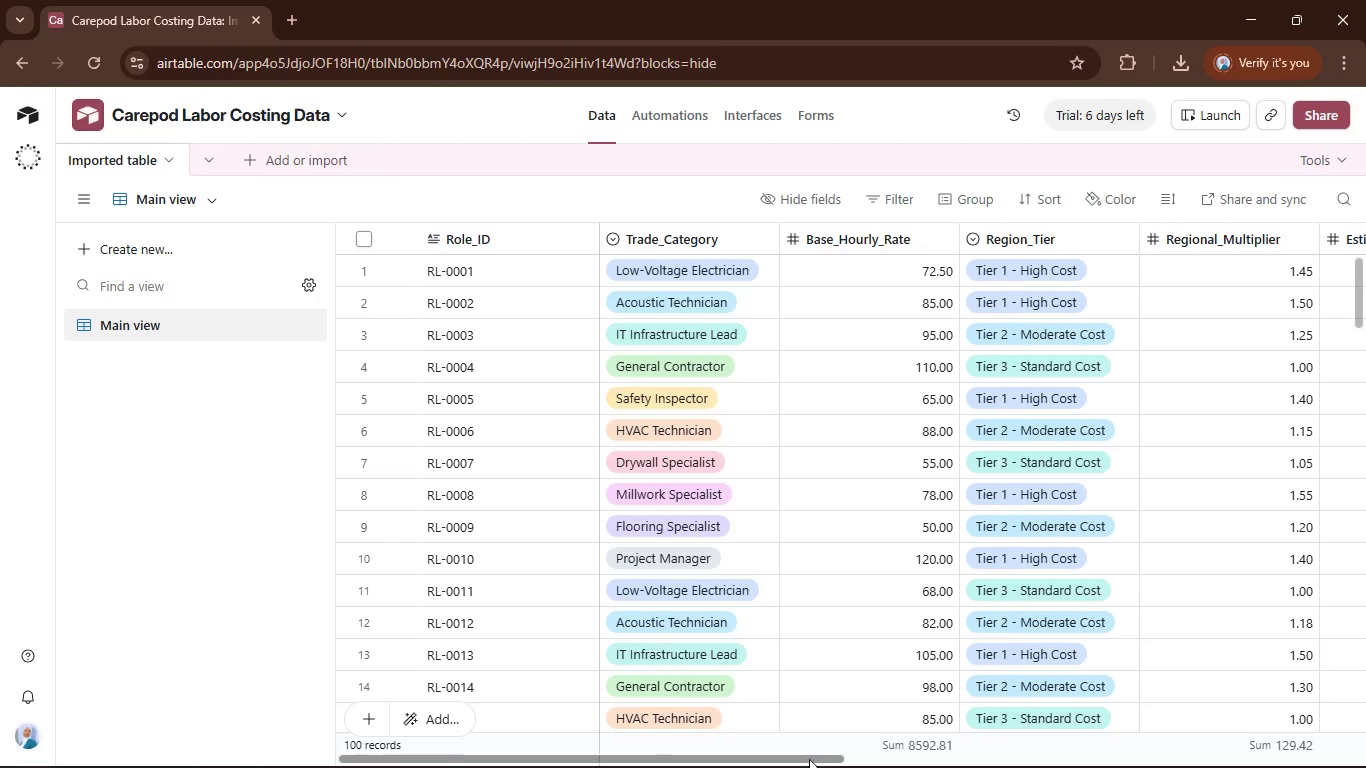 
left_click_drag(start_coordinate=[808, 759], to_coordinate=[758, 762])
 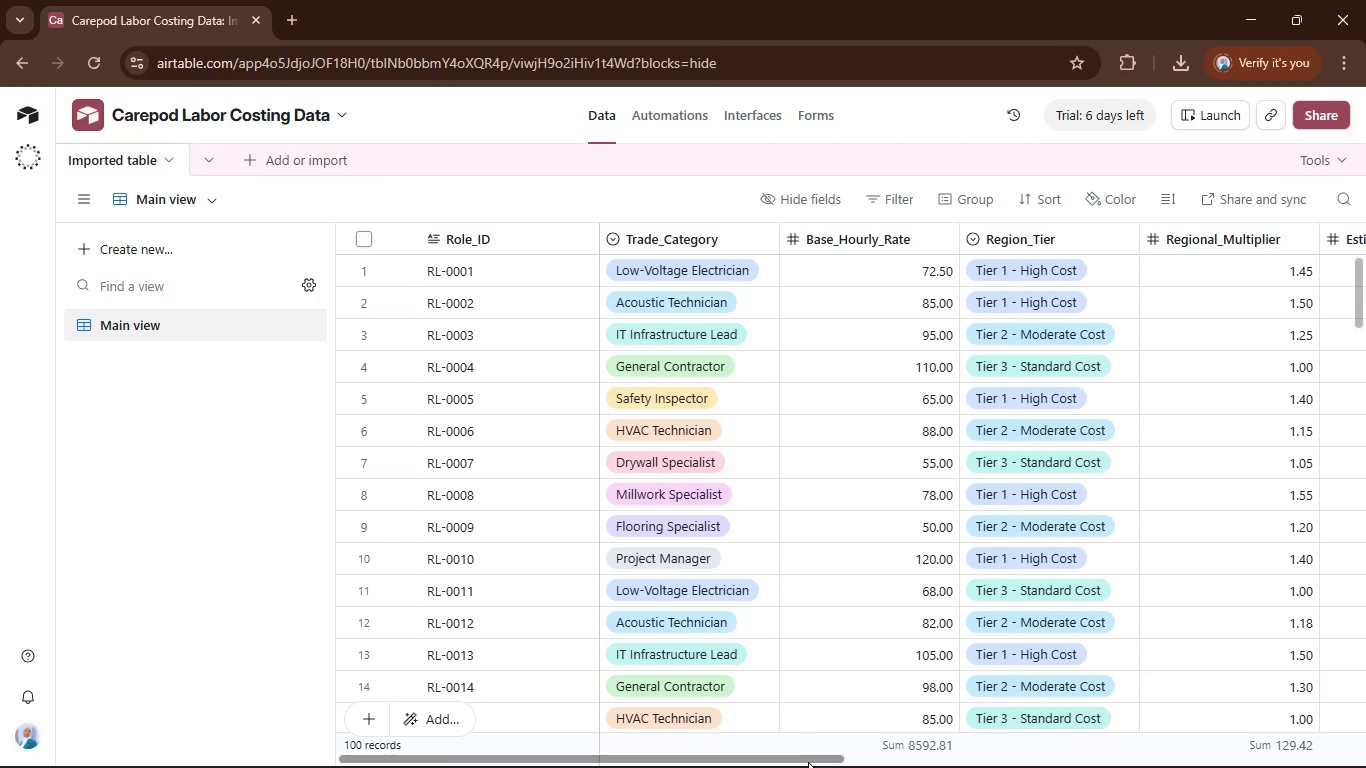 
wait(11.31)
 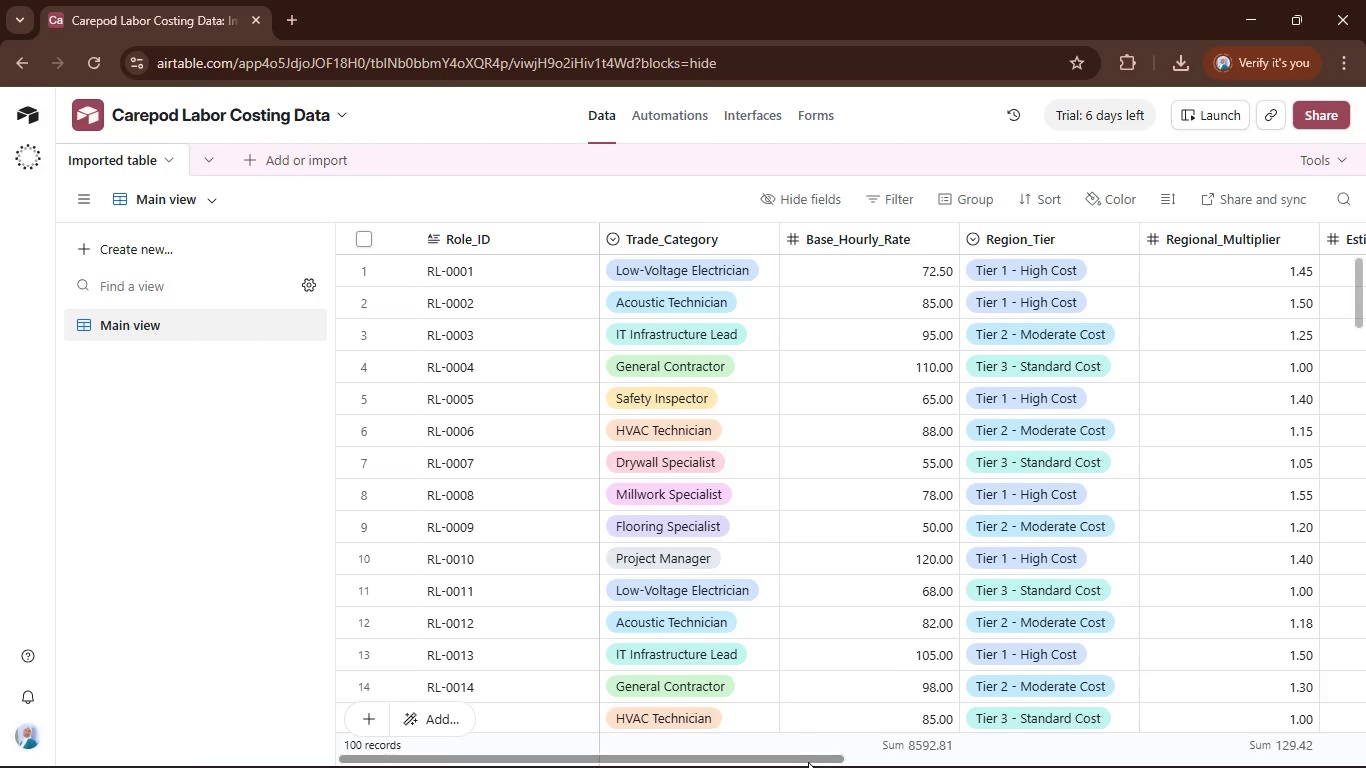 
left_click([813, 743])